 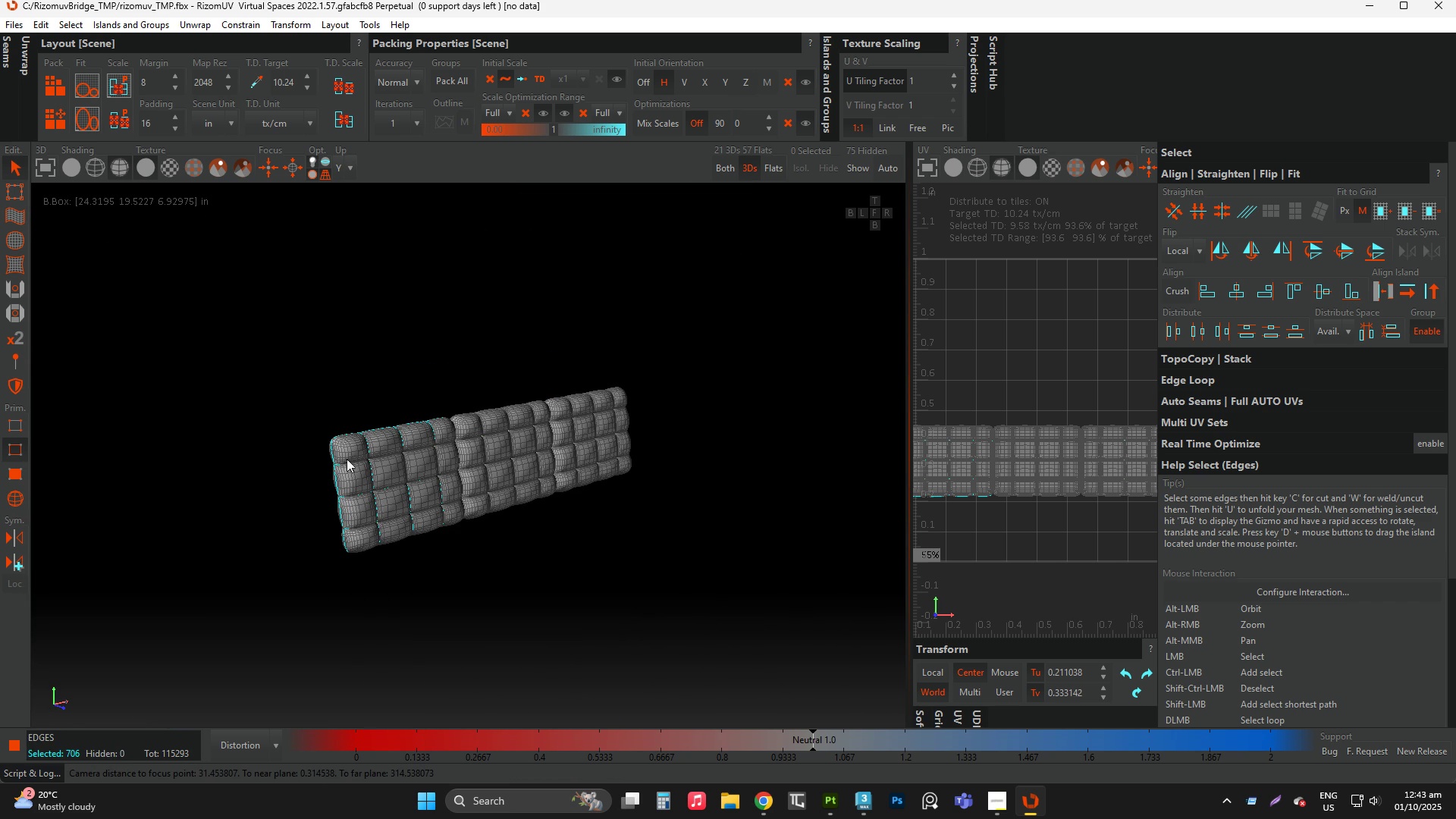 
key(Alt+AltLeft)
 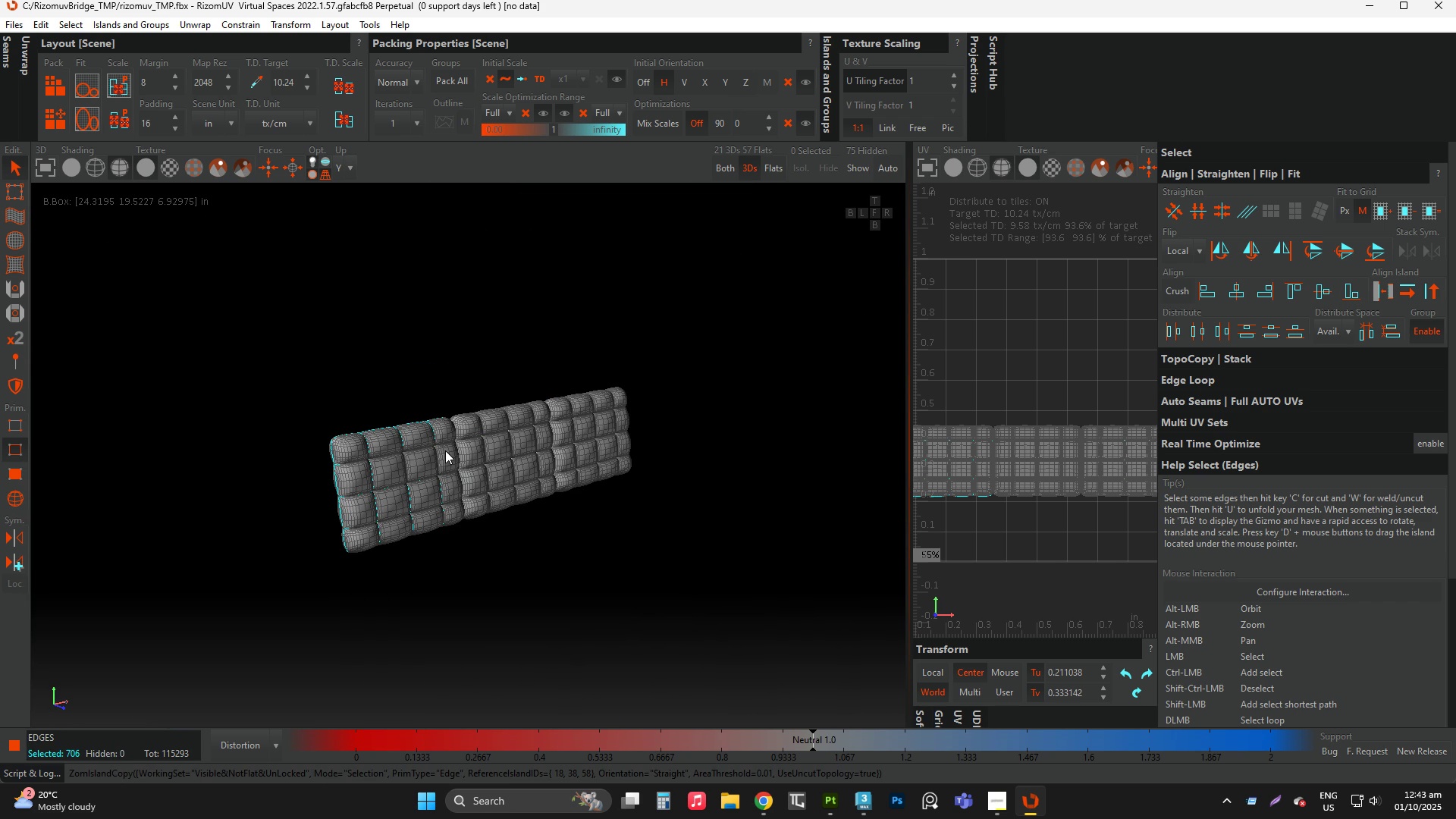 
key(Alt+C)
 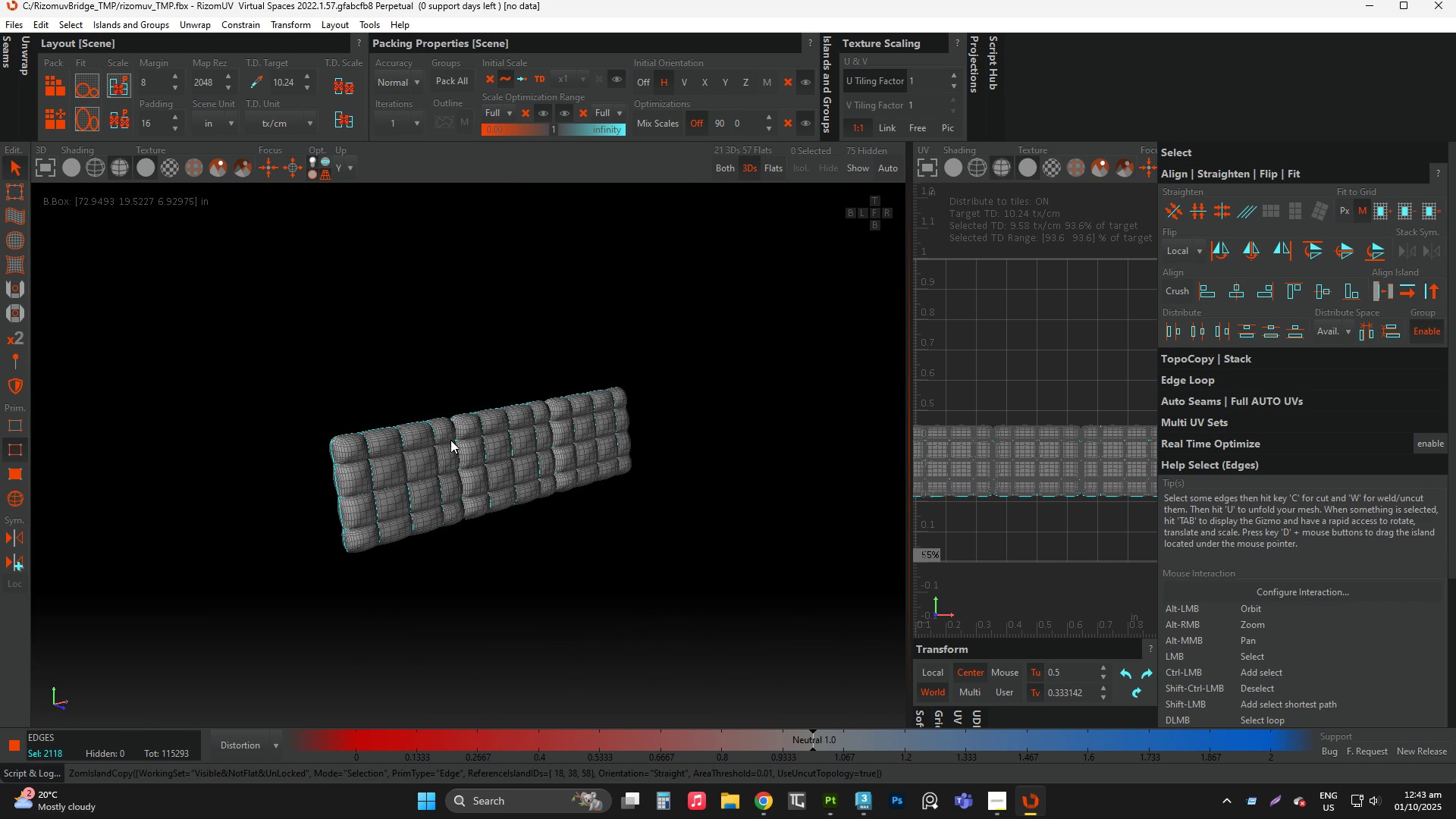 
scroll: coordinate [457, 427], scroll_direction: up, amount: 2.0
 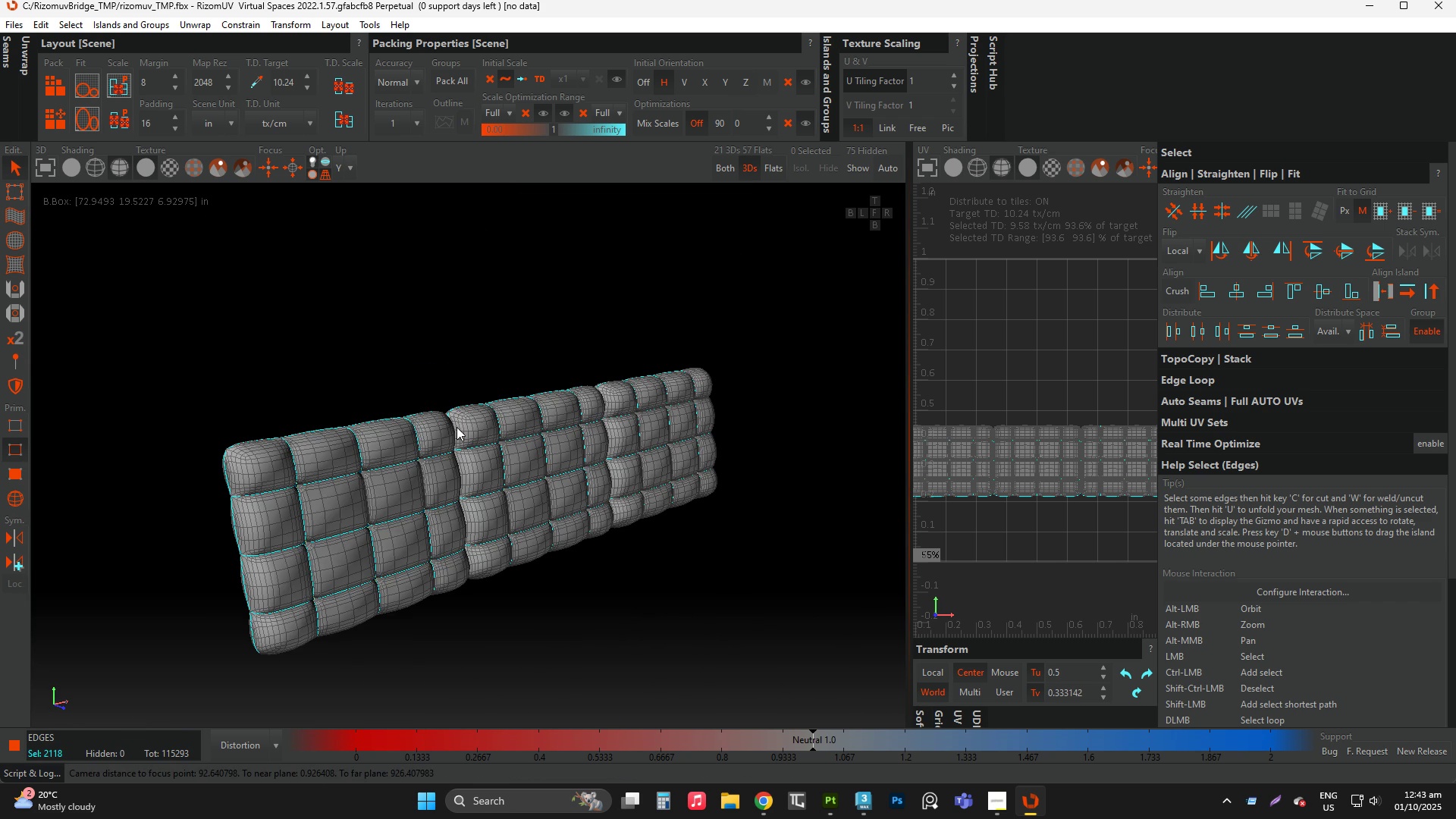 
key(C)
 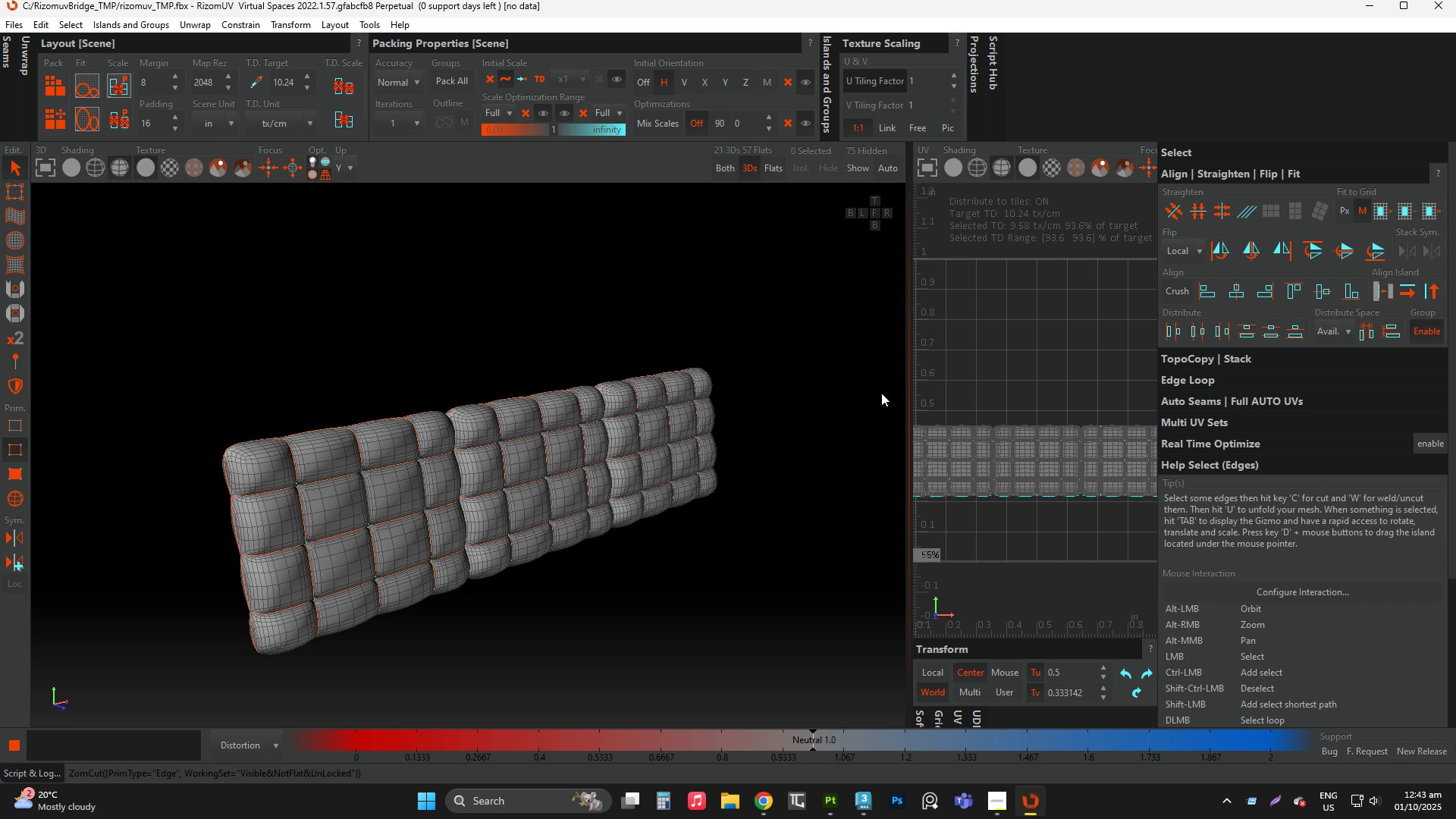 
key(F4)
 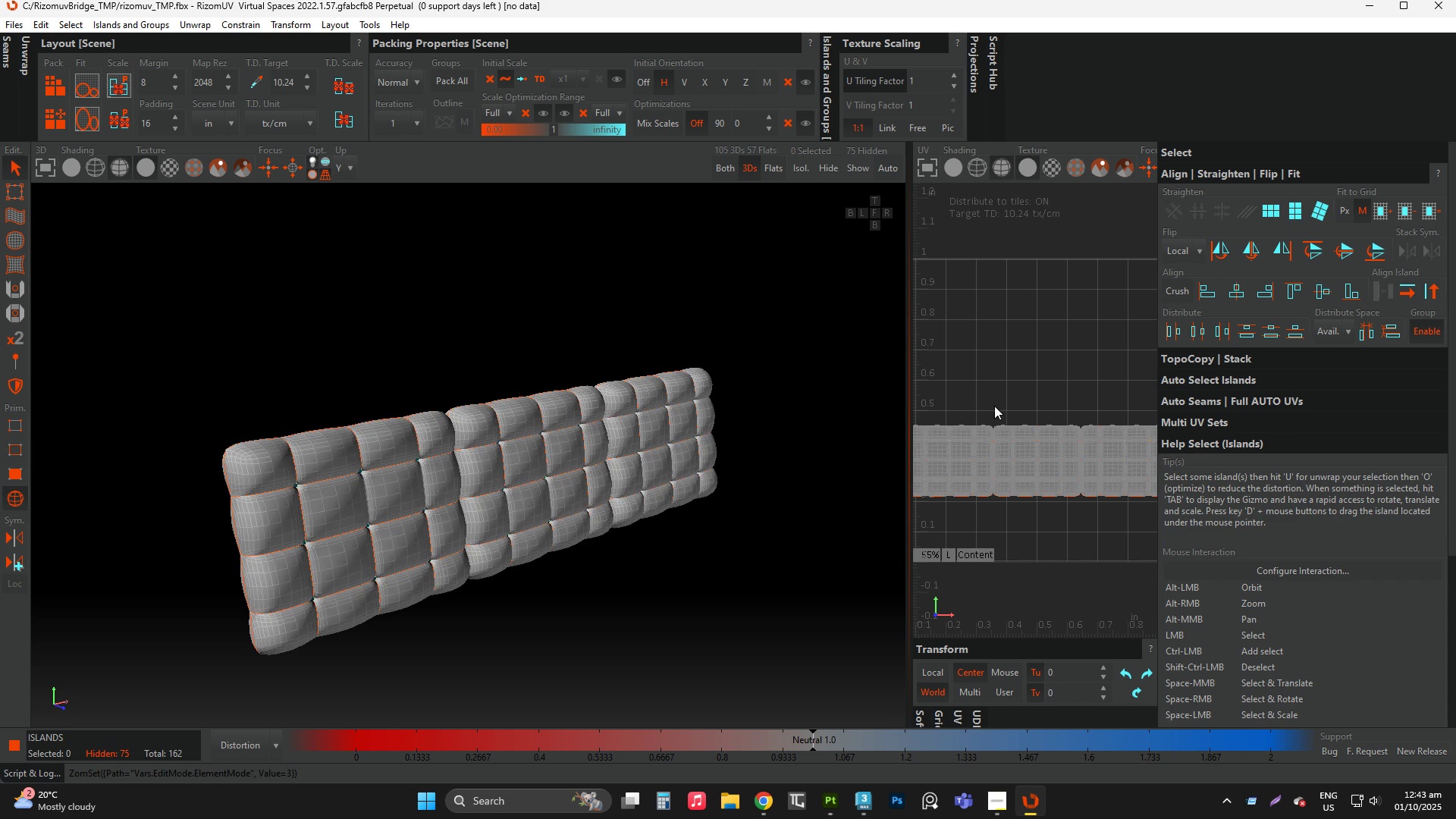 
key(Control+ControlLeft)
 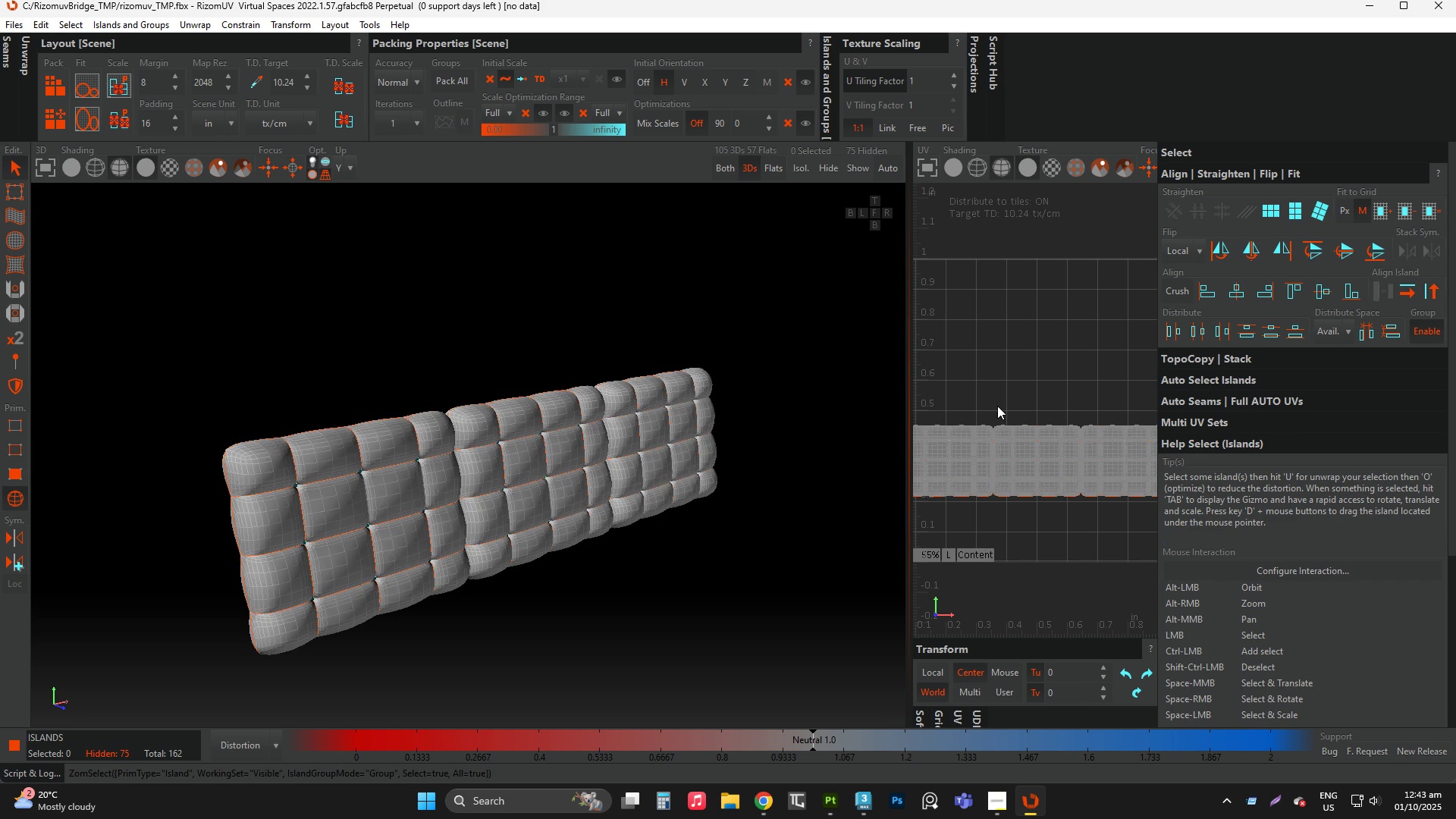 
key(Control+A)
 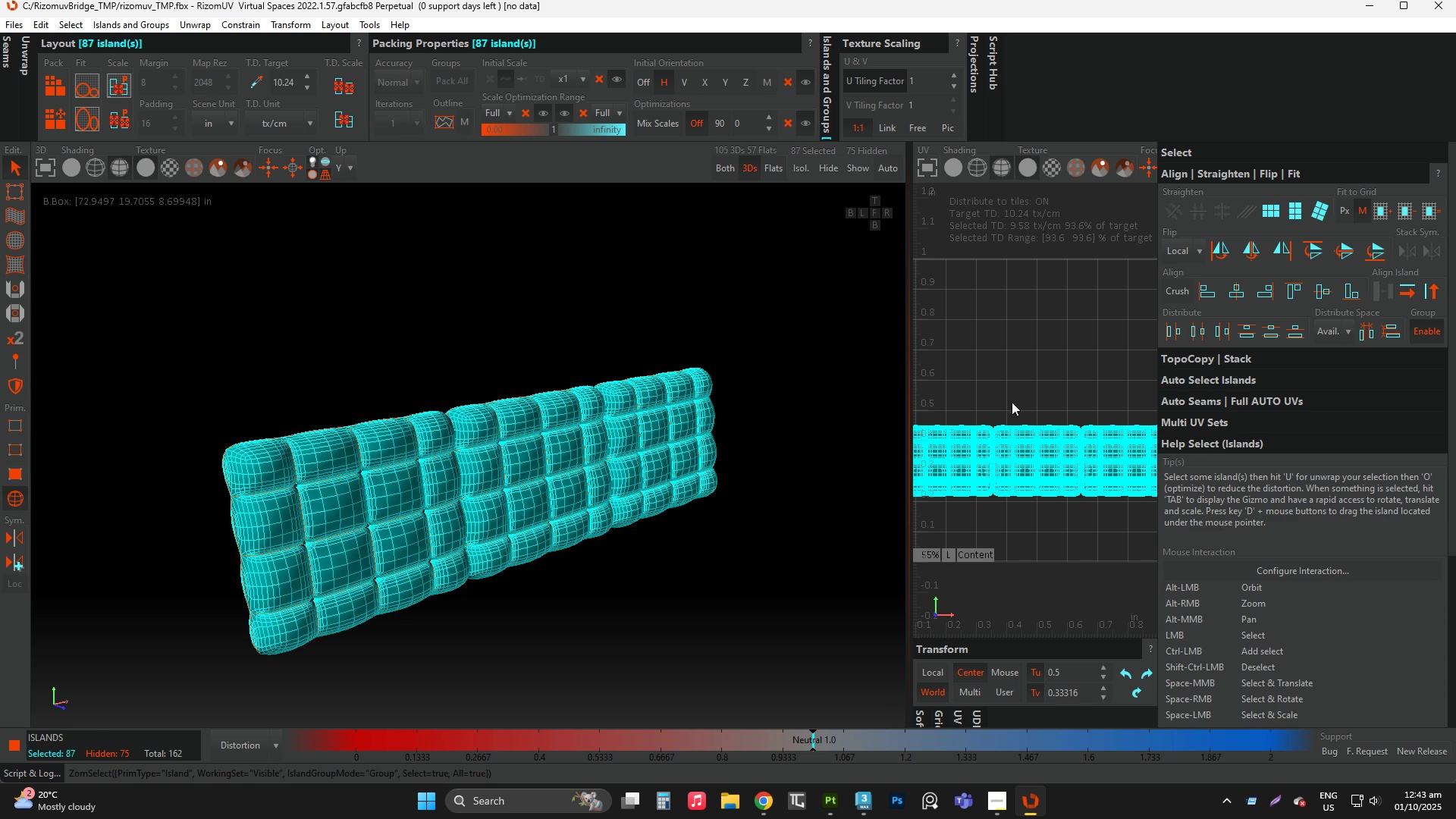 
type(up)
 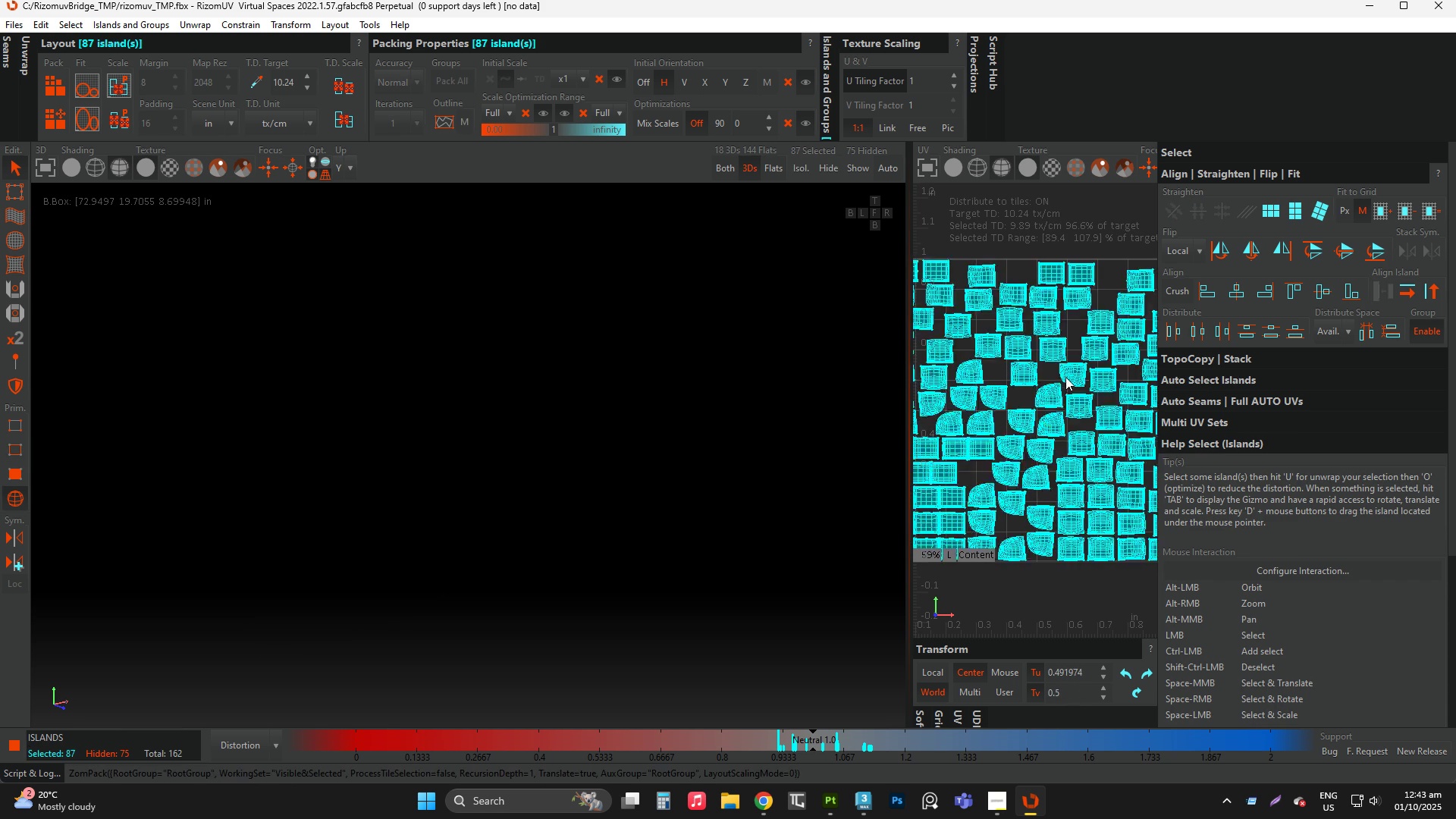 
scroll: coordinate [1035, 419], scroll_direction: down, amount: 3.0
 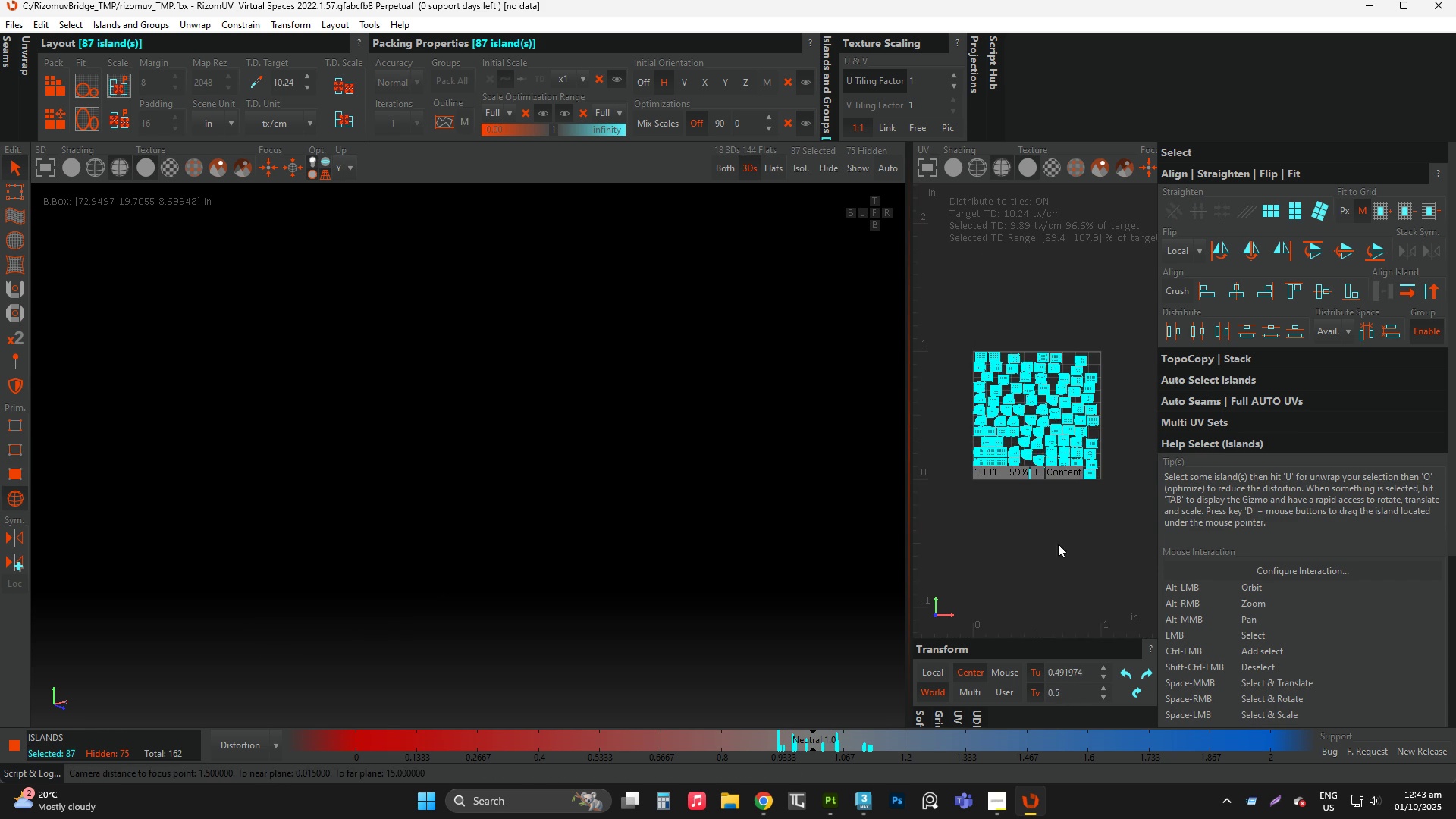 
left_click([1058, 544])
 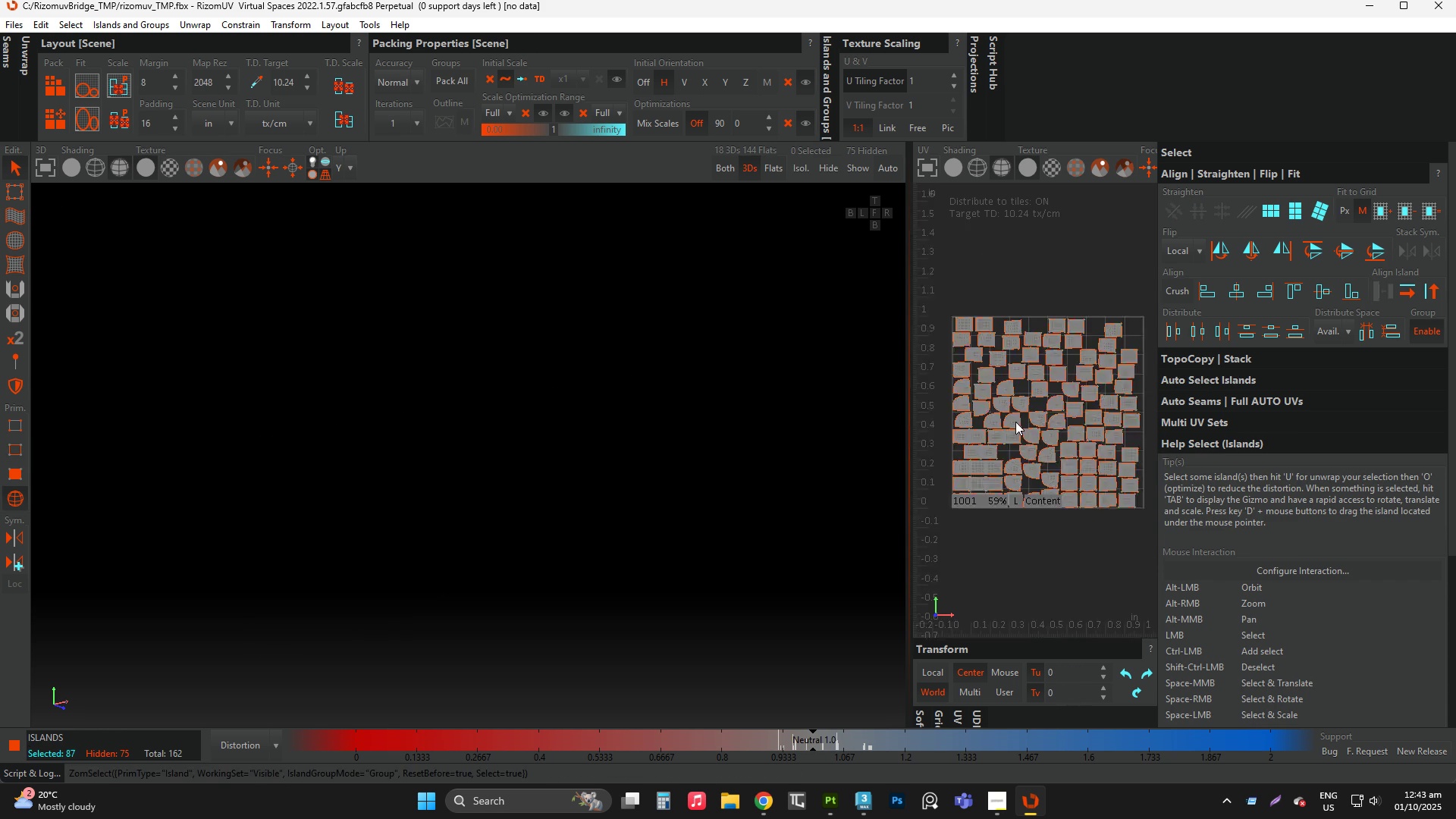 
scroll: coordinate [1056, 448], scroll_direction: up, amount: 2.0
 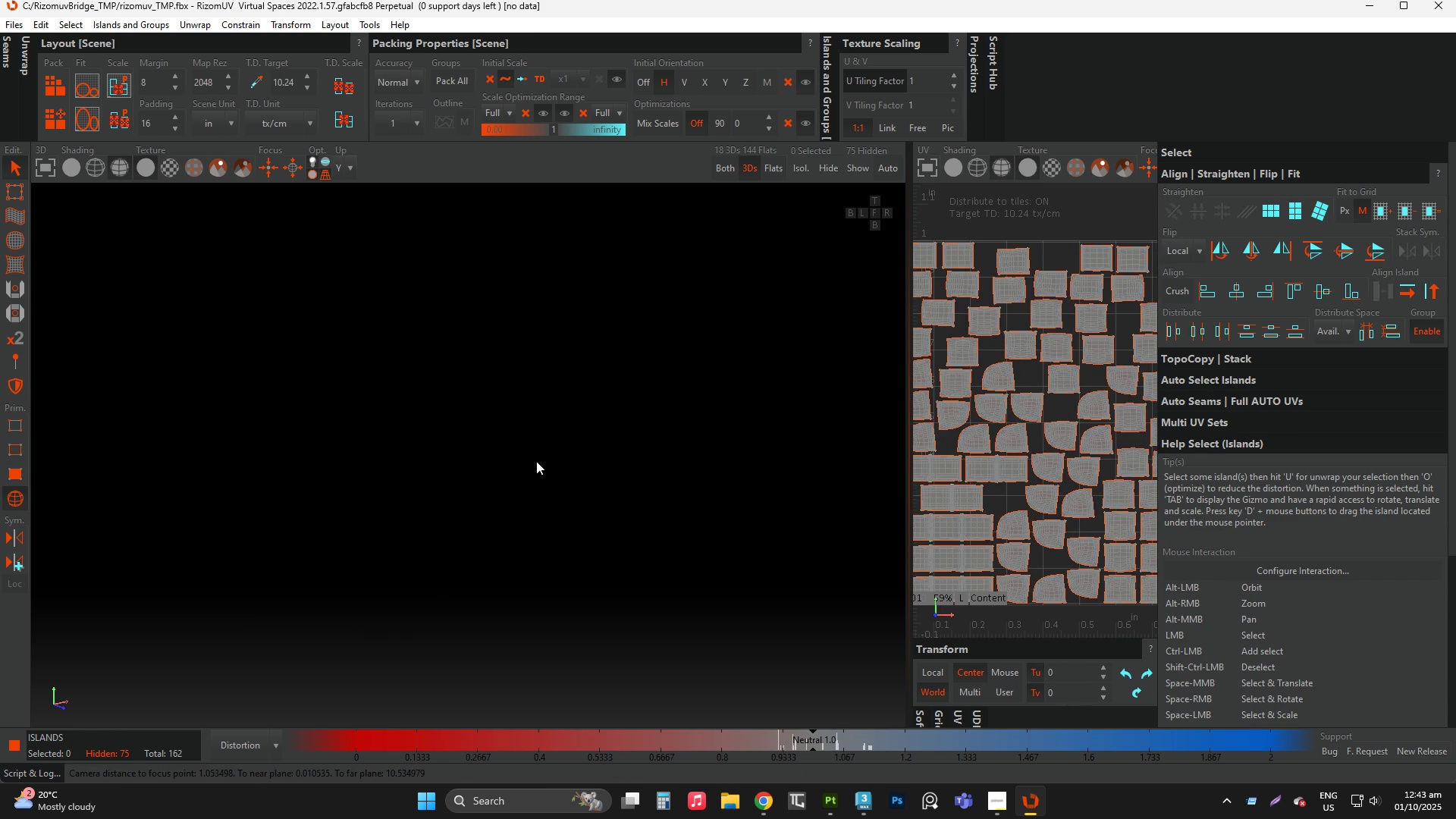 
left_click([536, 461])
 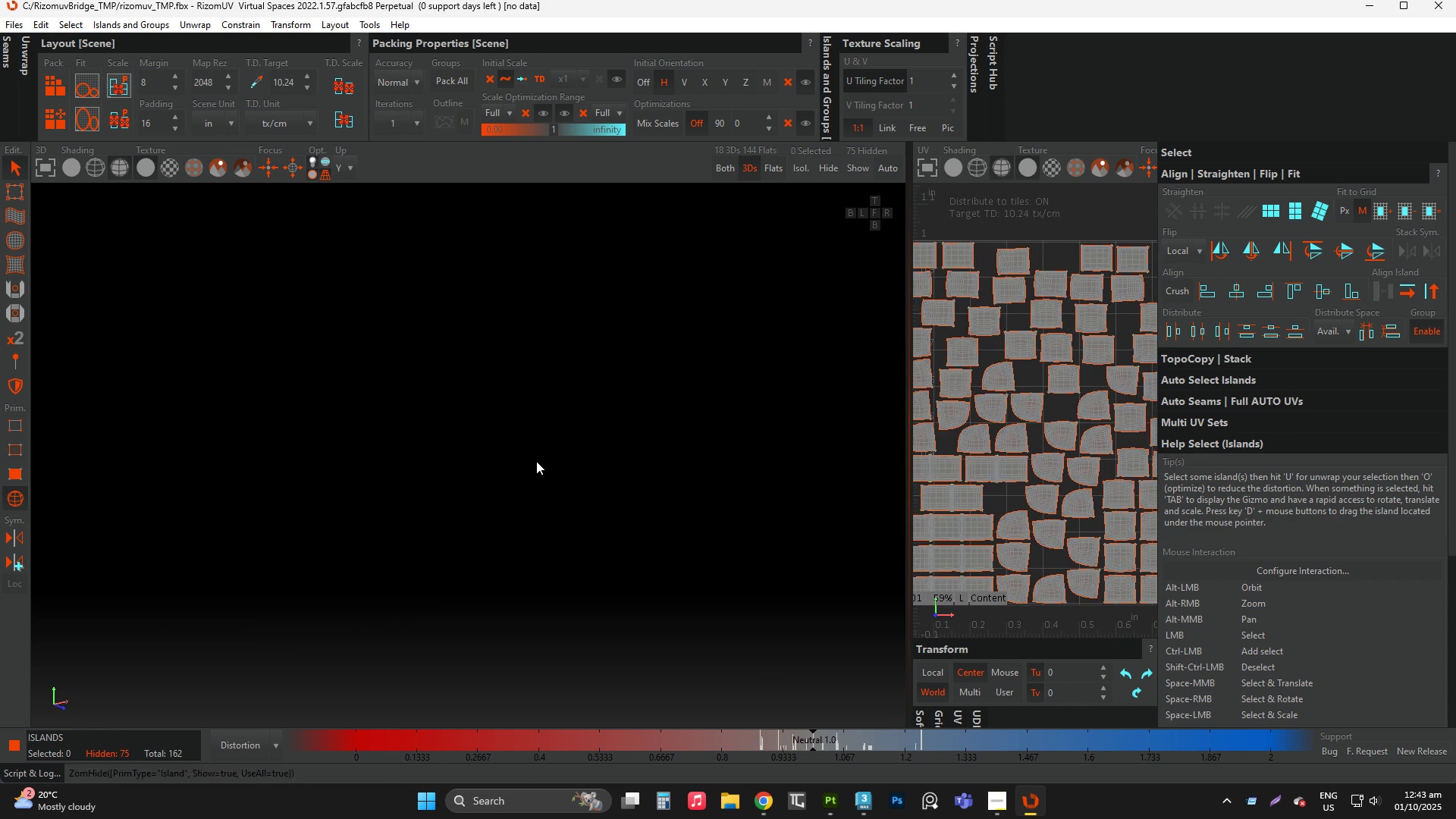 
type(yf)
 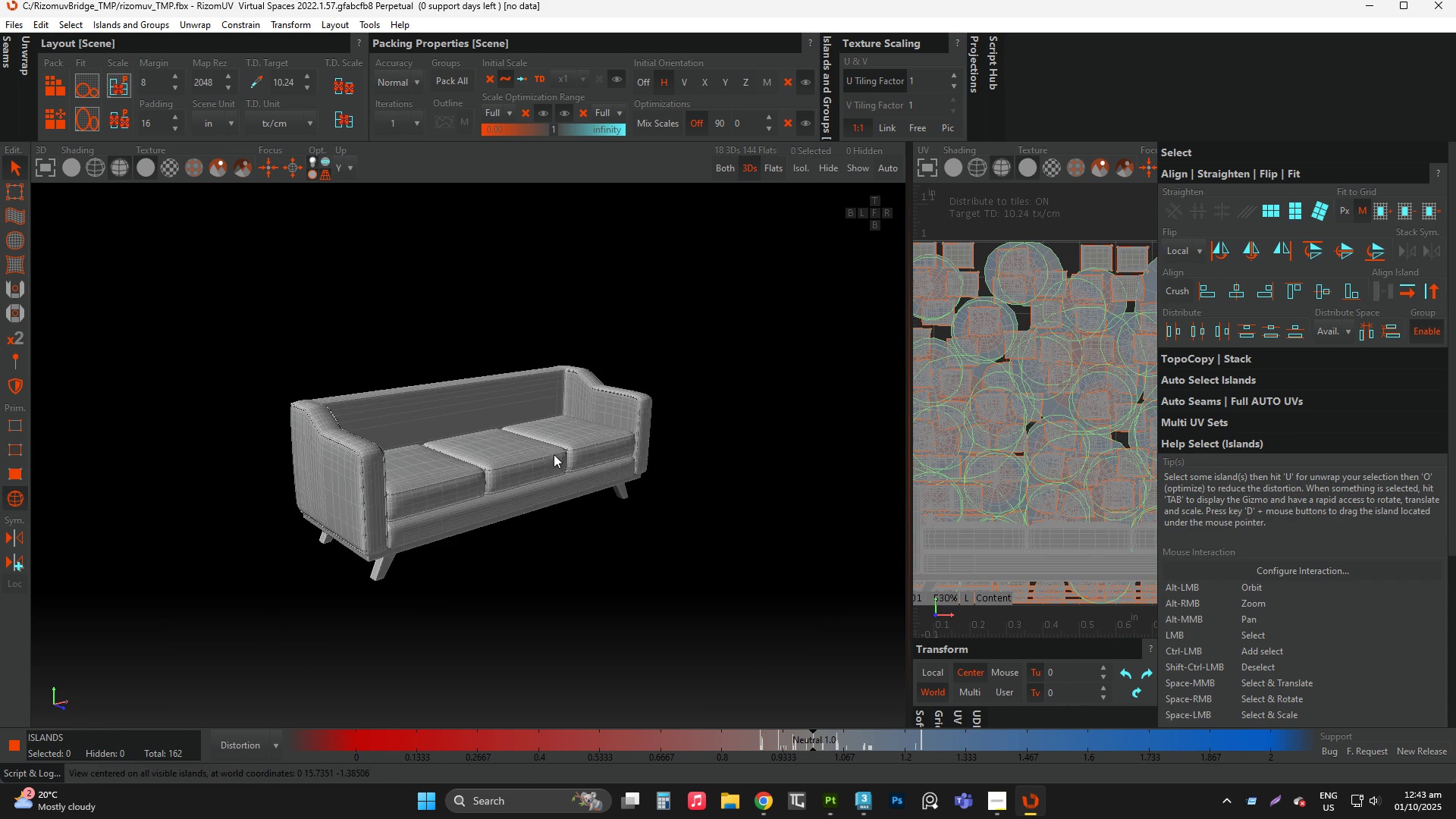 
scroll: coordinate [426, 497], scroll_direction: up, amount: 2.0
 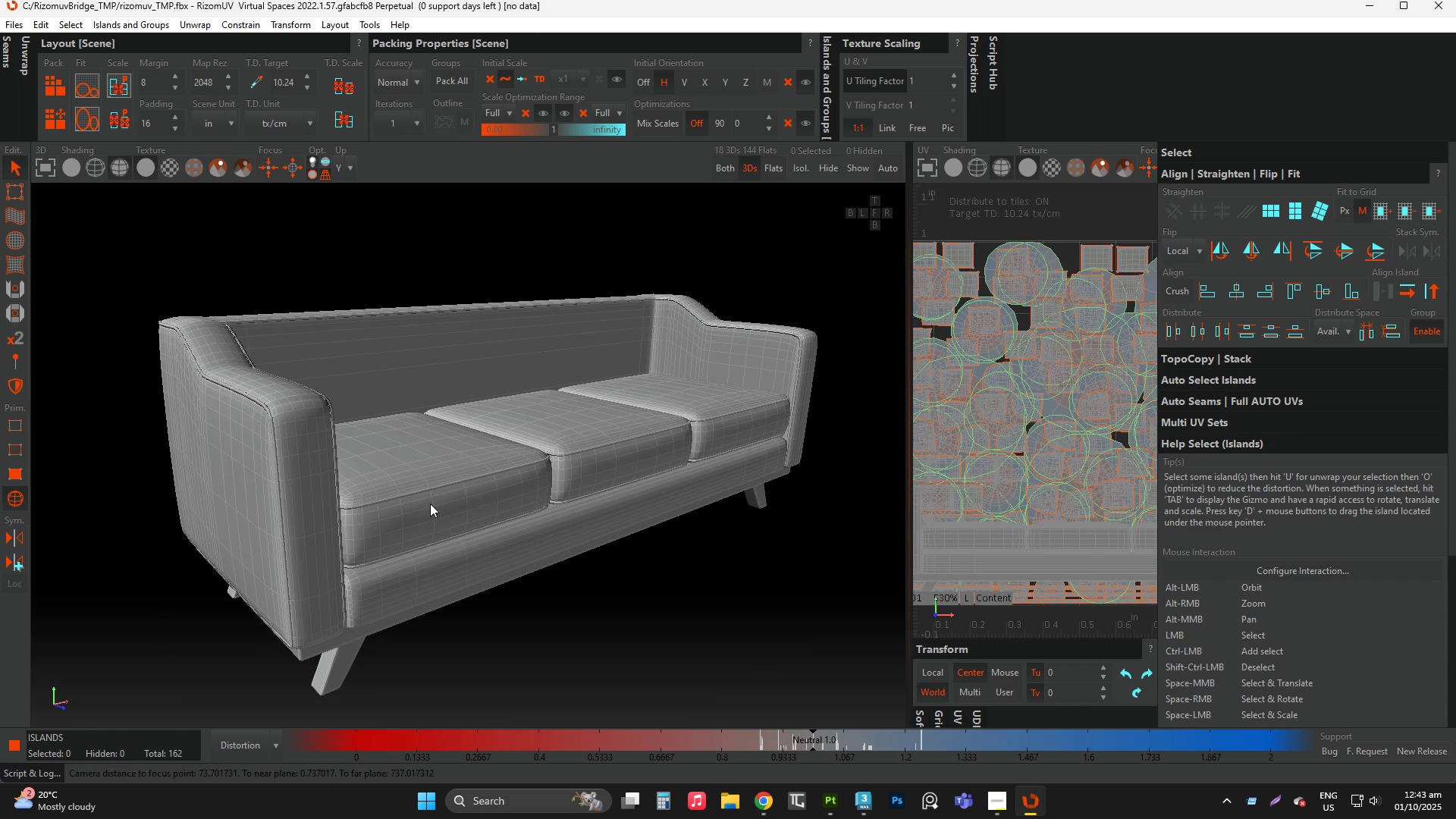 
left_click([430, 504])
 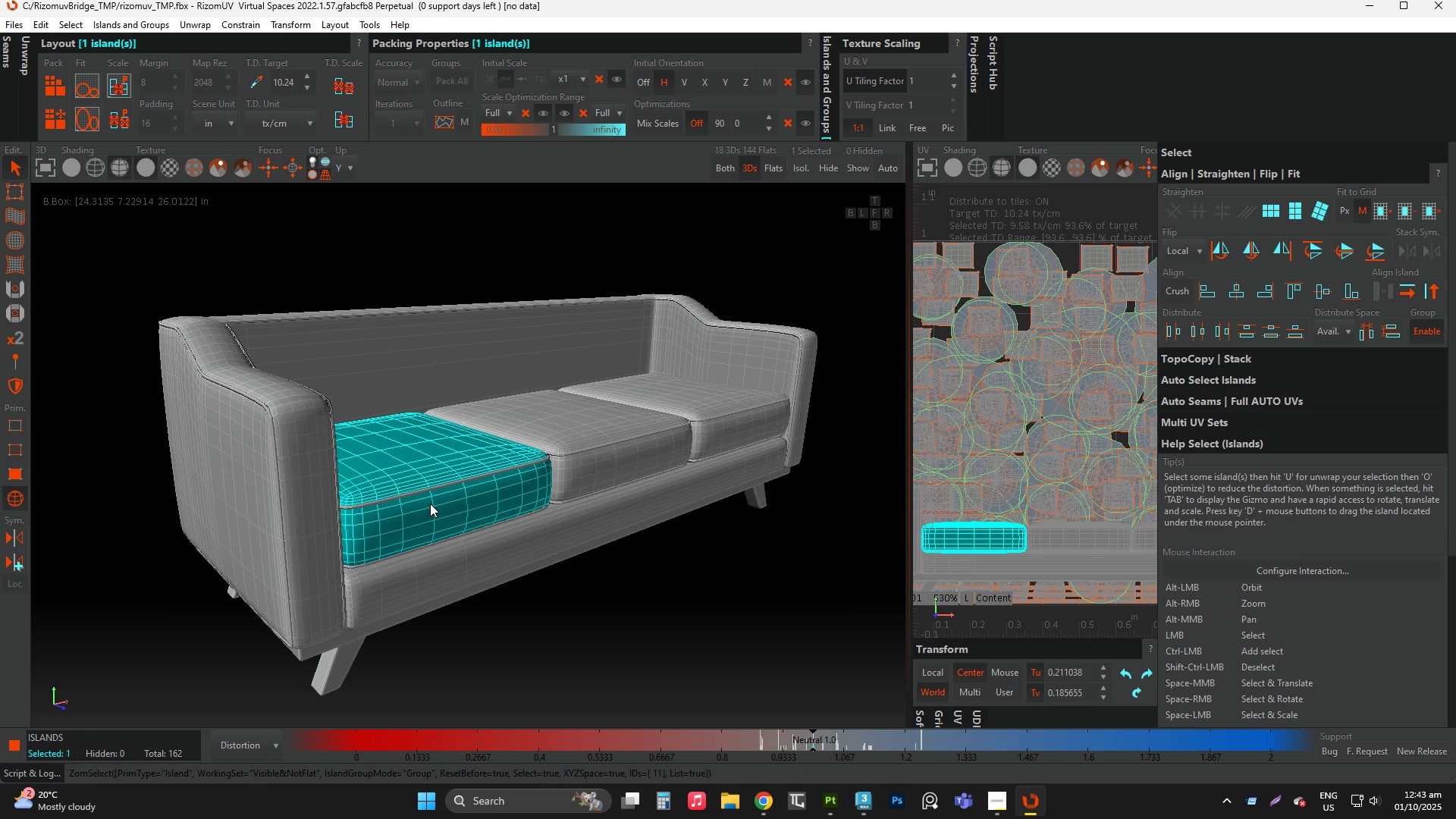 
key(Alt+AltLeft)
 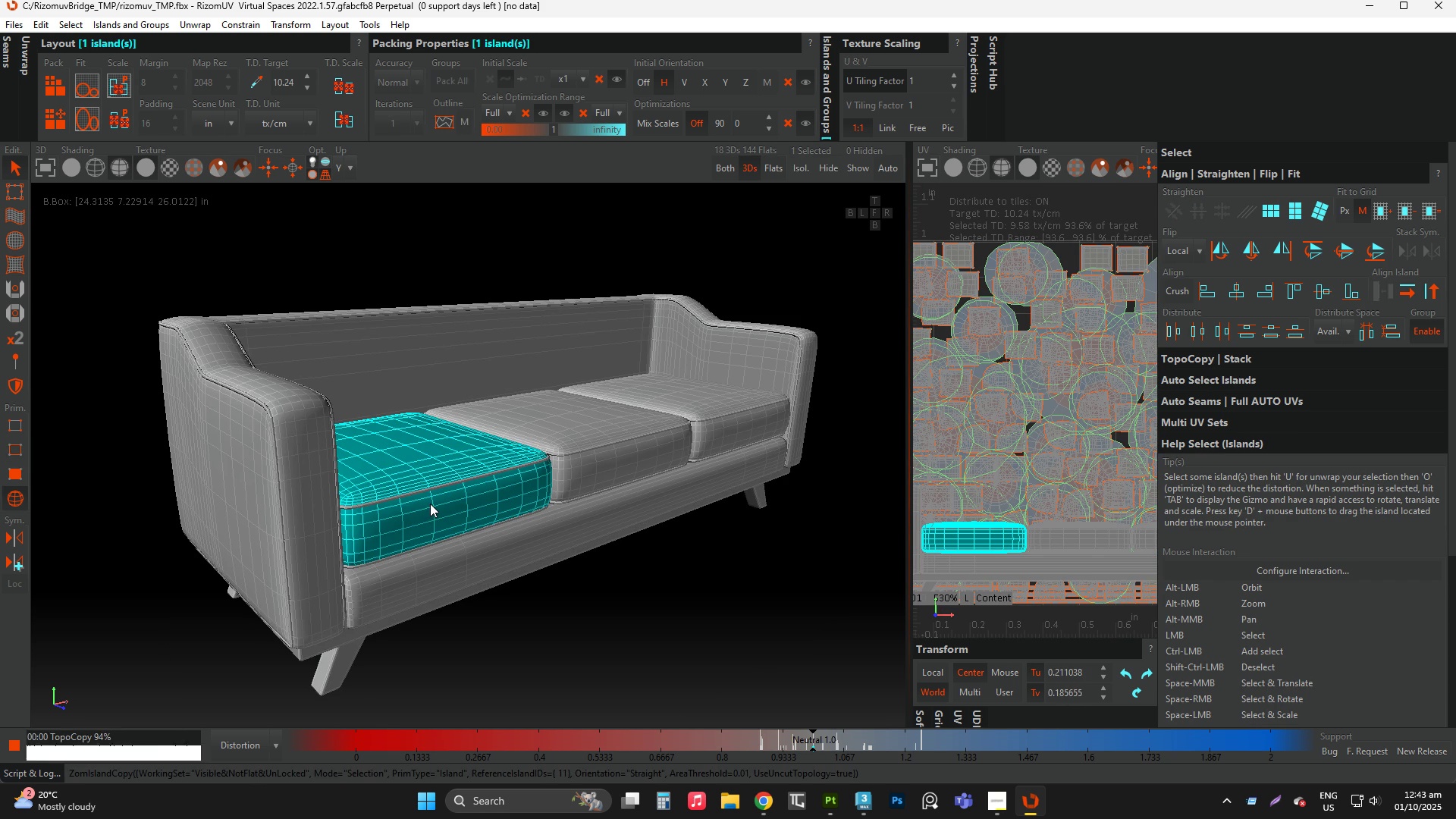 
key(Alt+C)
 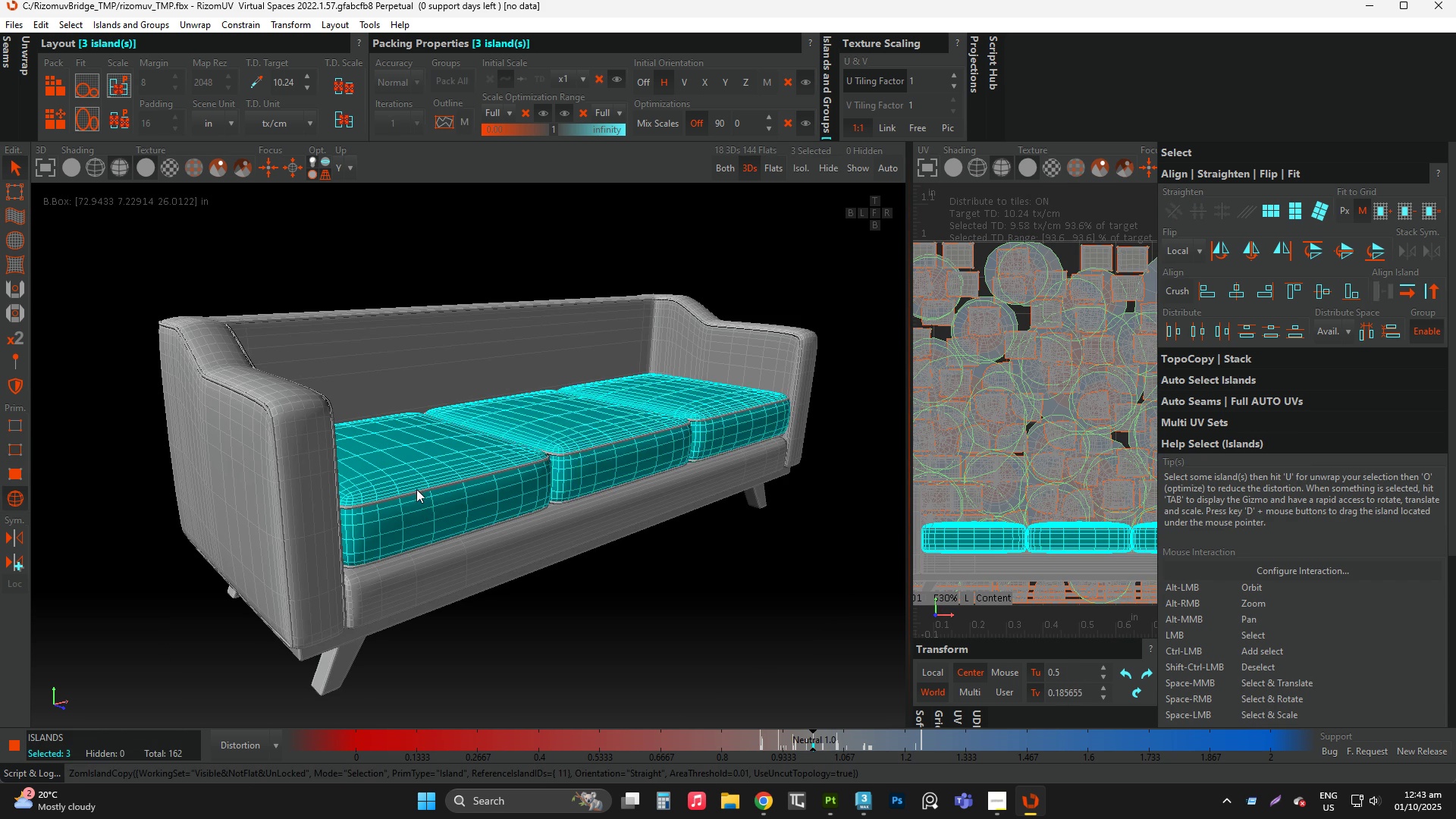 
key(I)
 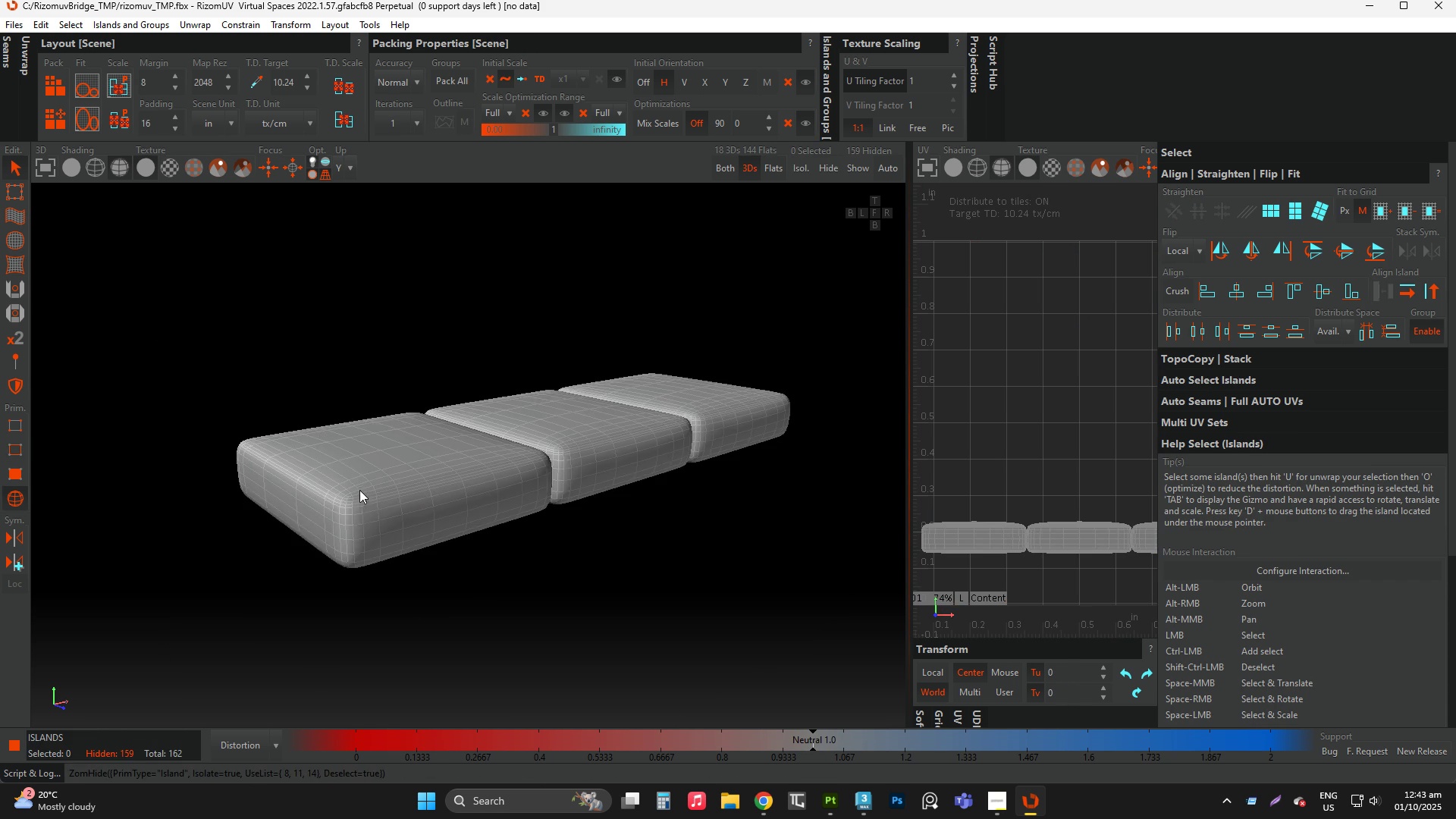 
key(F2)